 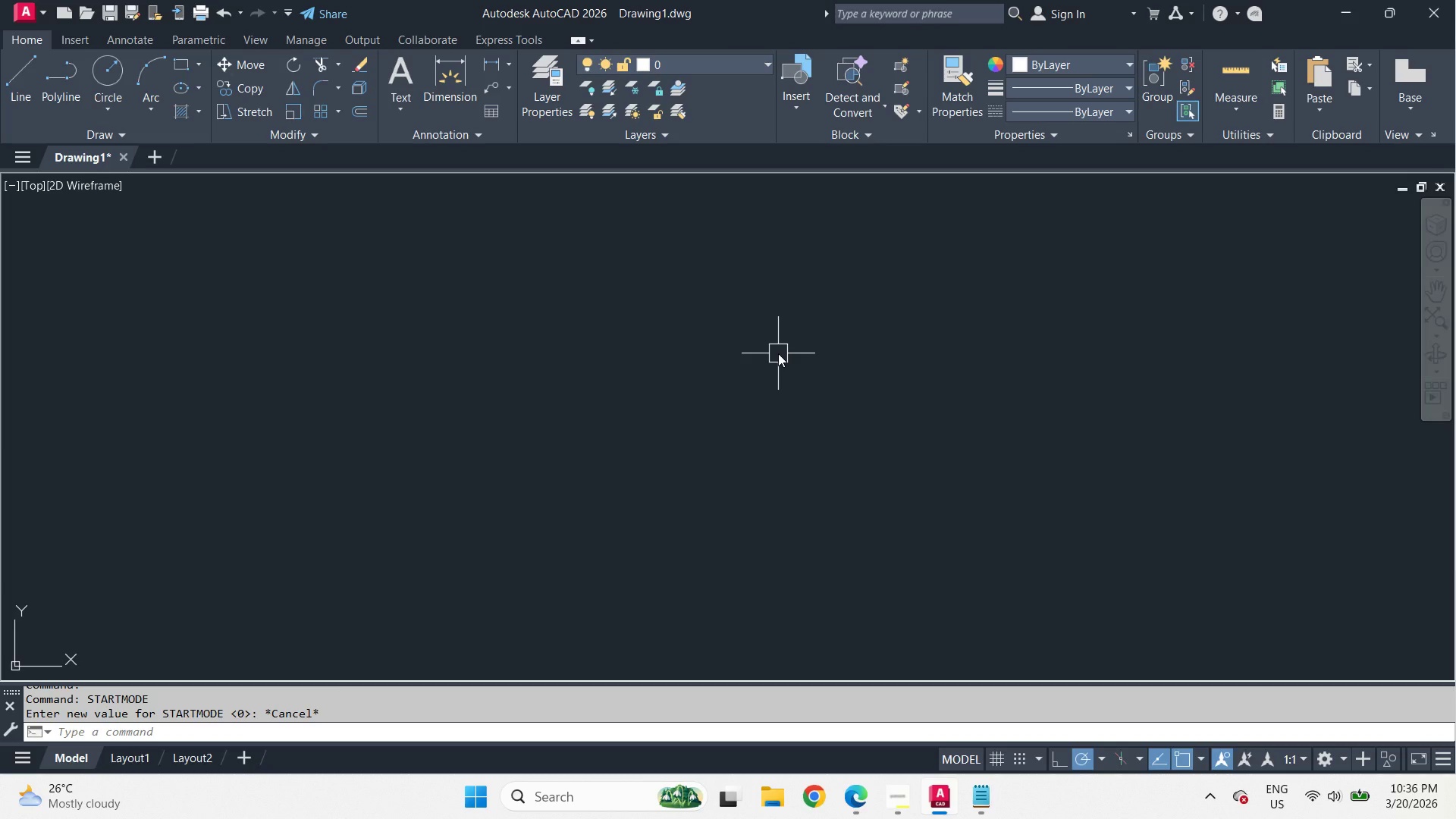 
key(Control+S)
 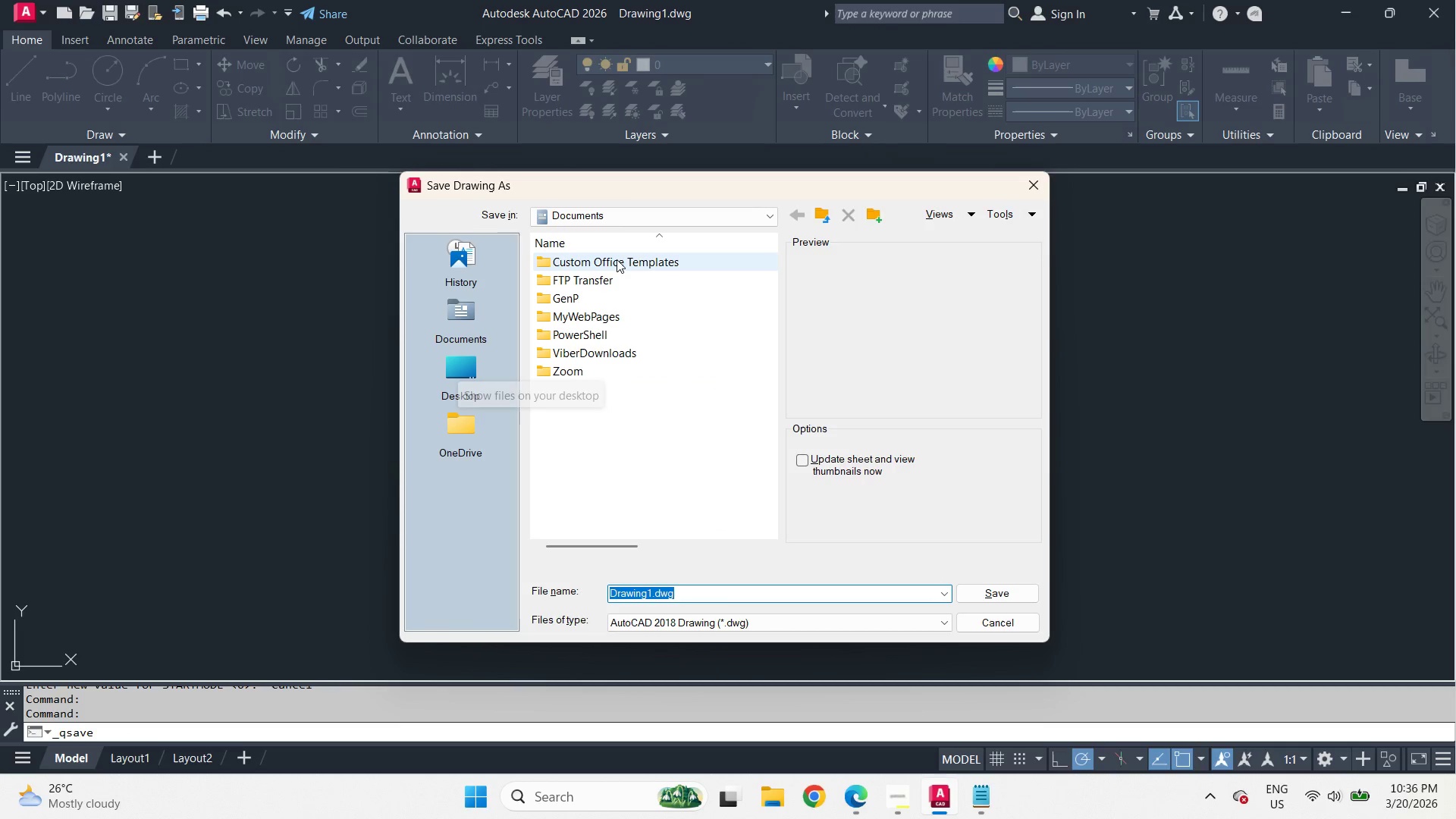 
left_click([768, 220])
 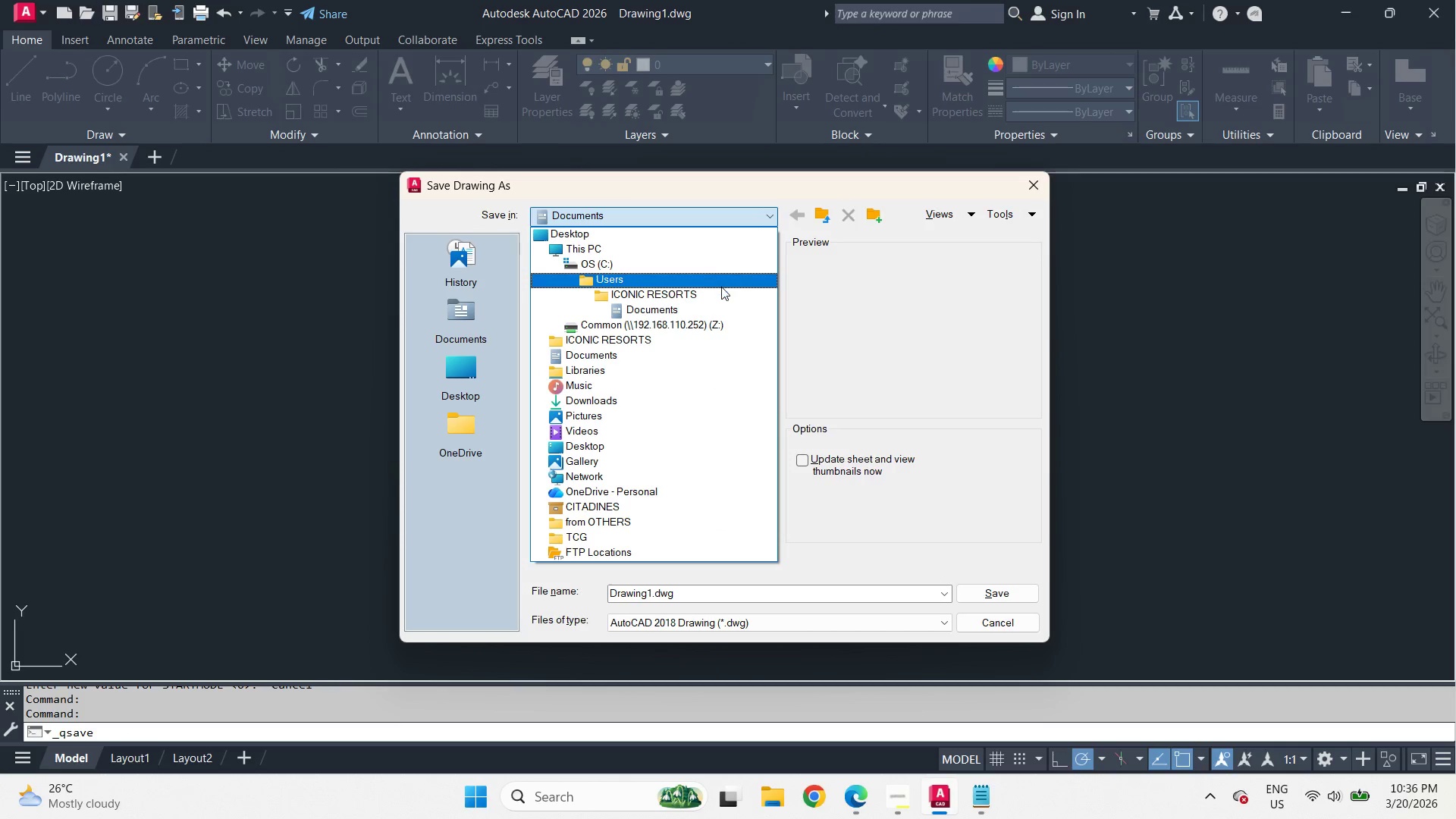 
left_click([721, 292])
 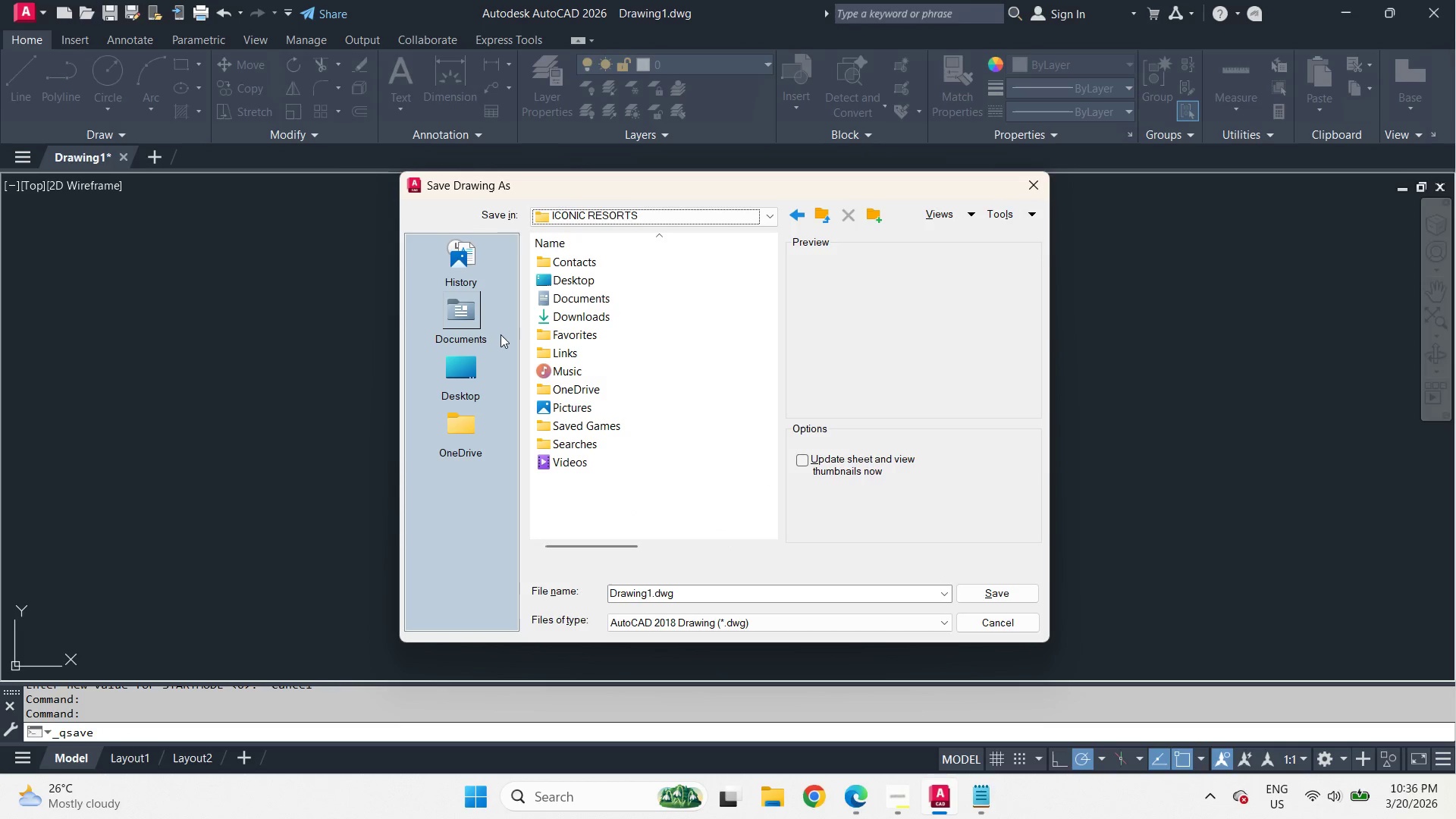 
left_click([475, 319])
 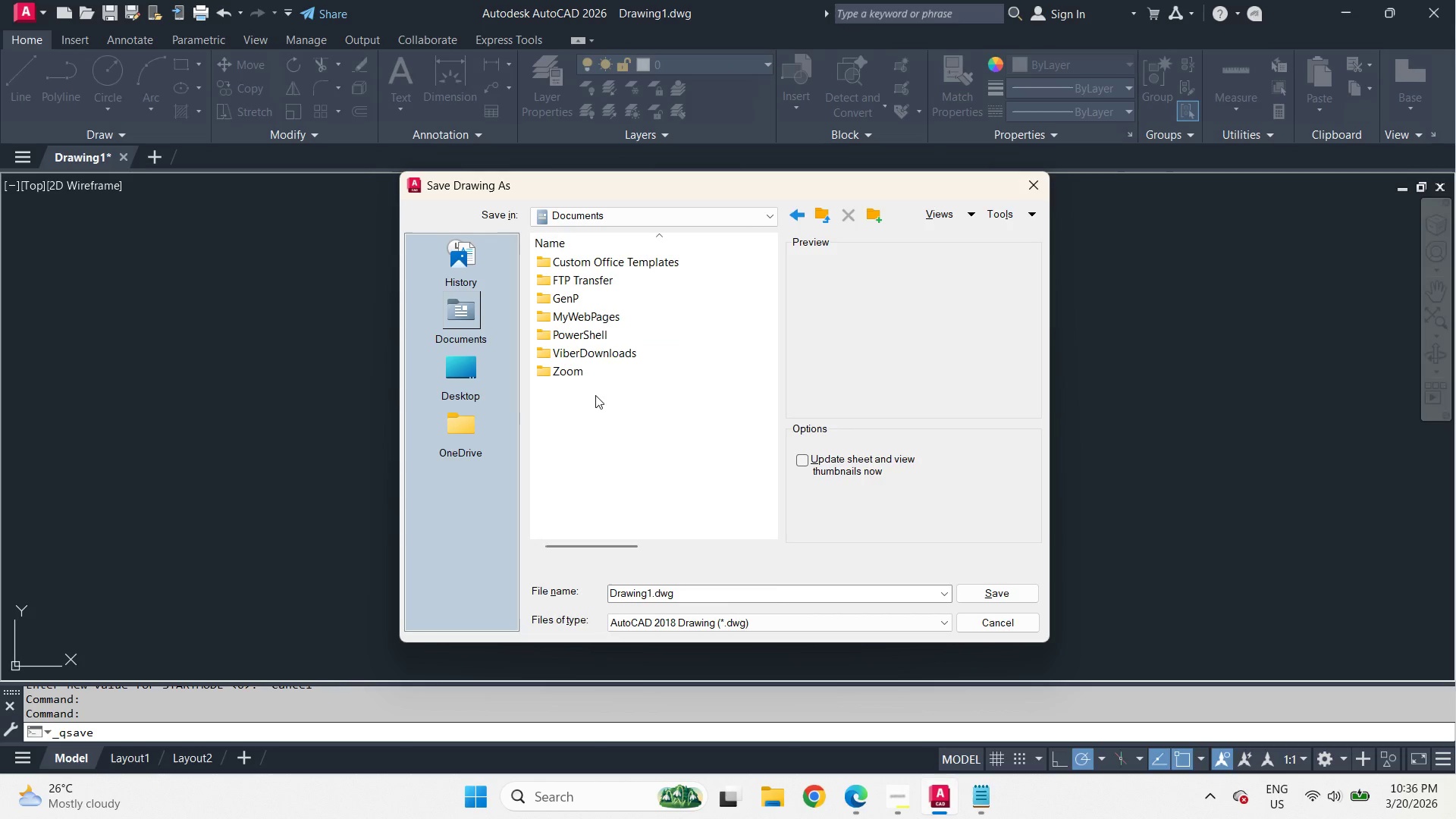 
left_click([597, 413])
 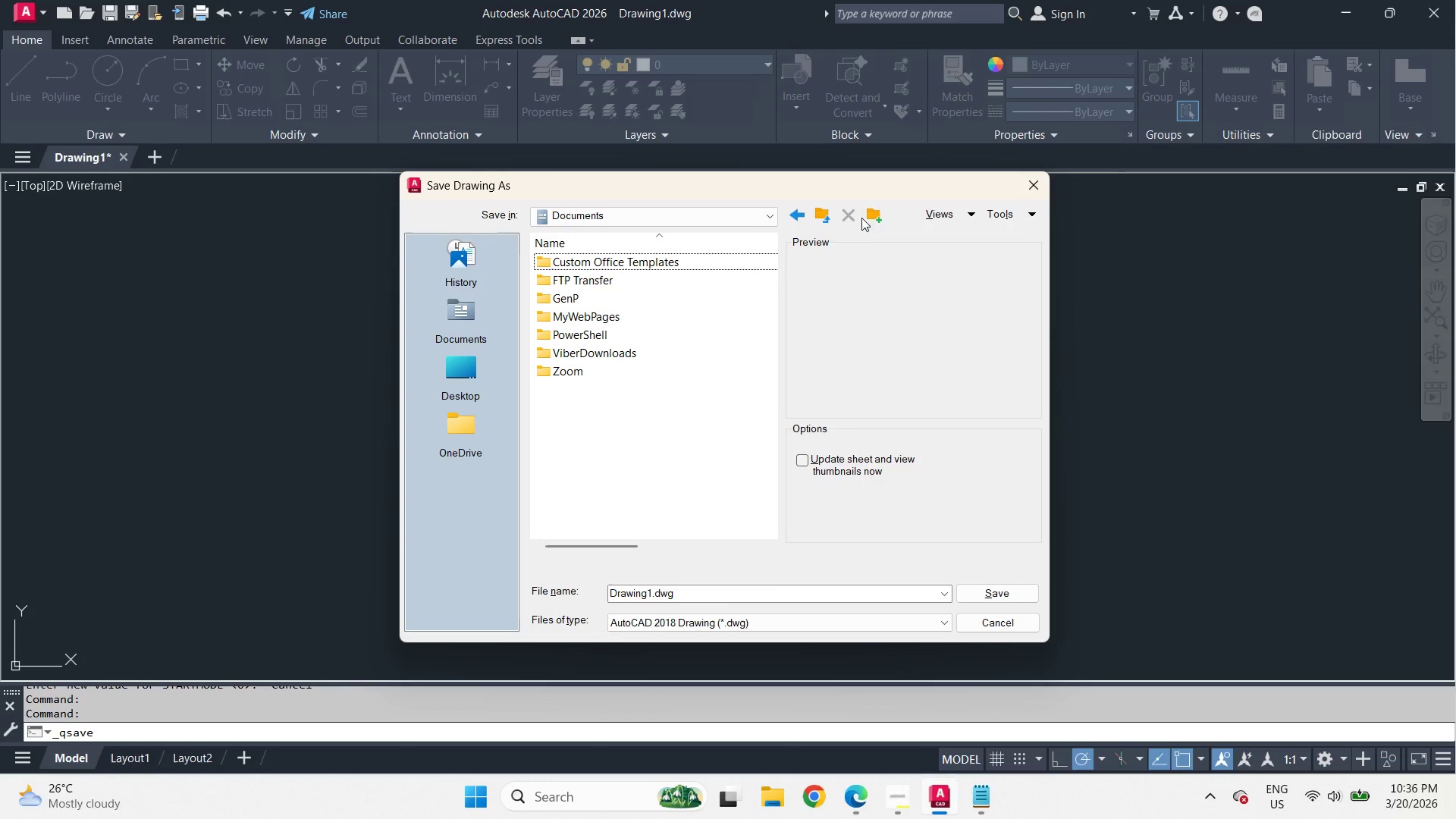 
left_click([871, 216])
 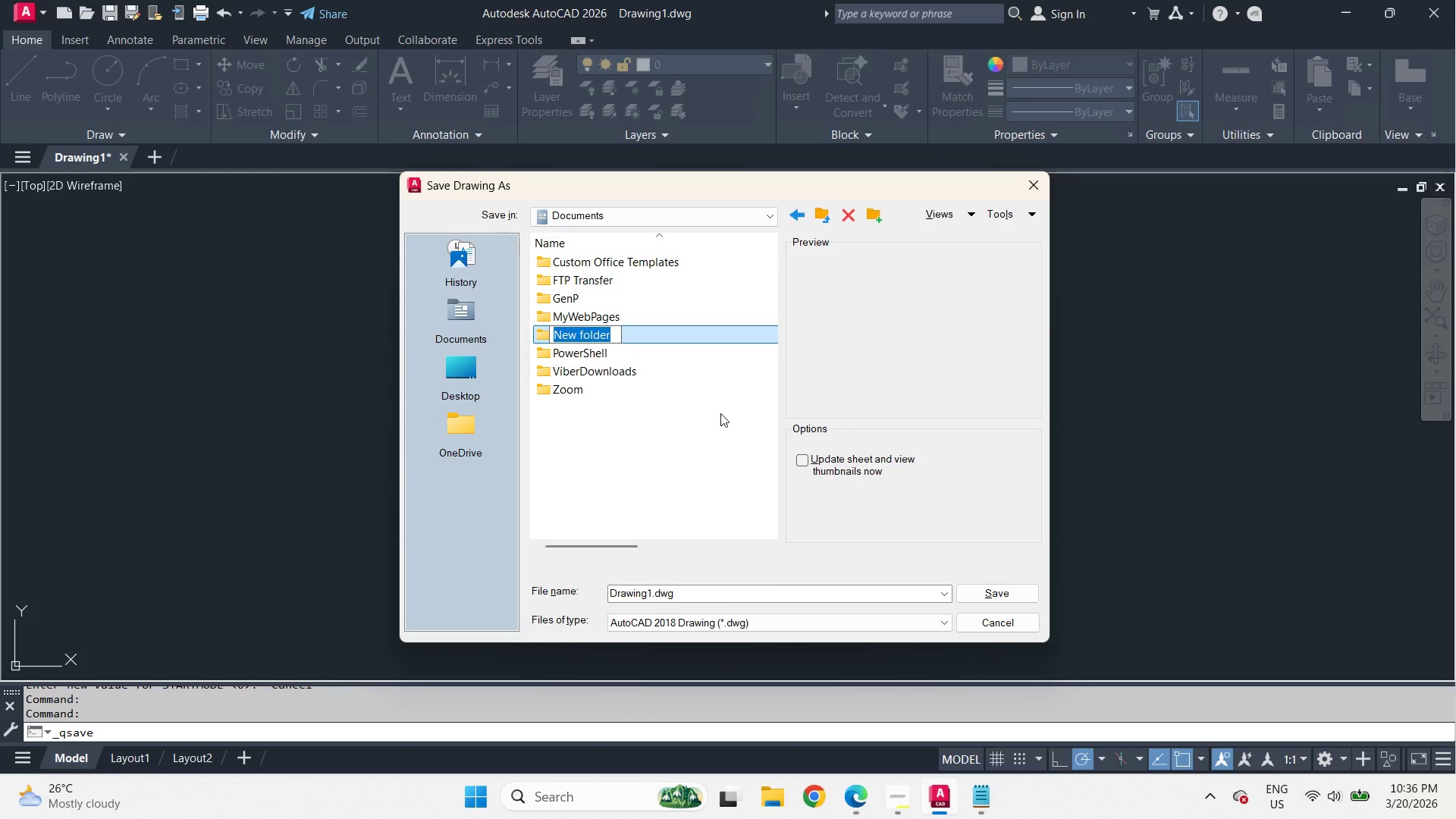 
type(Postwork)
 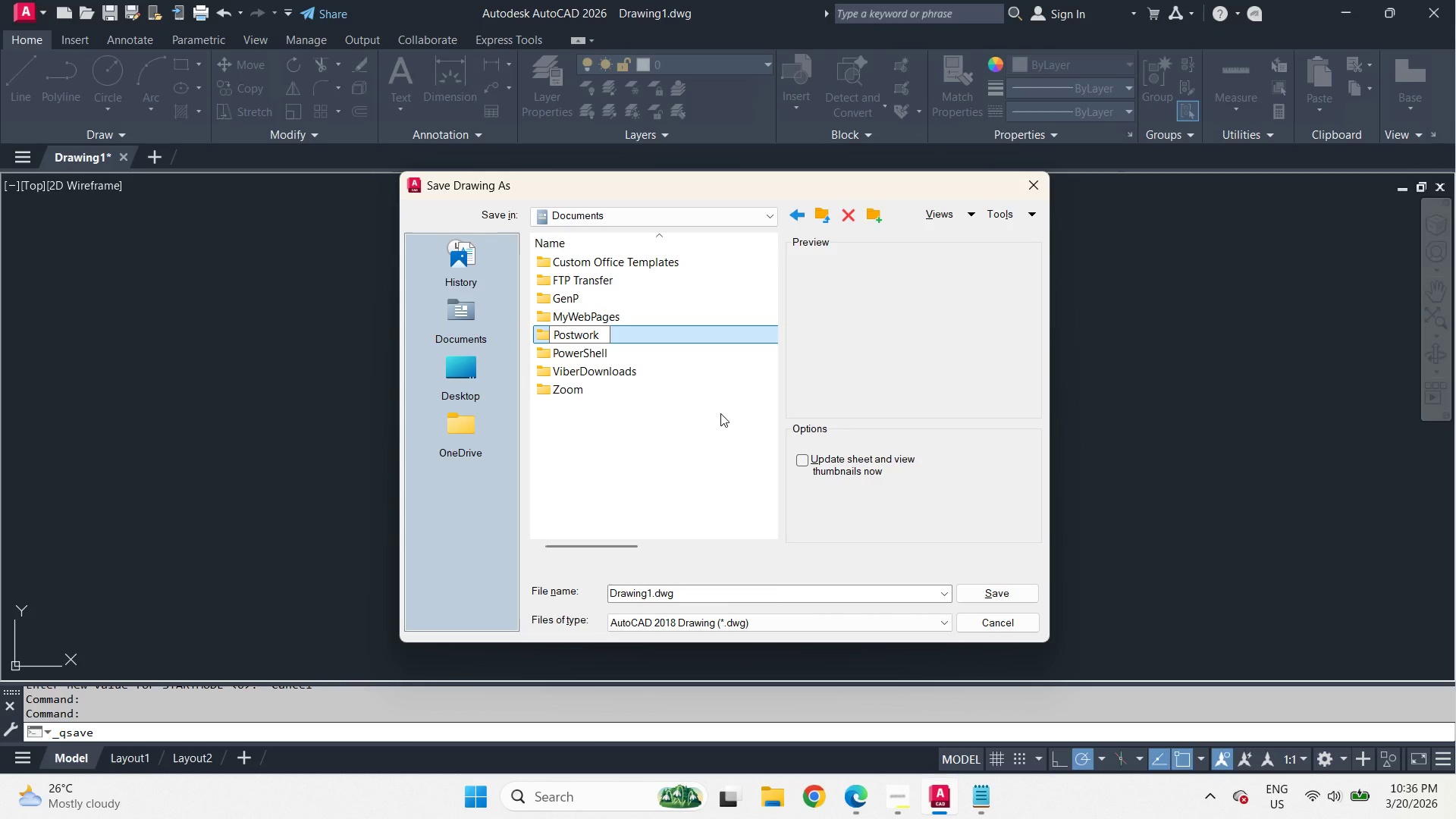 
key(Enter)
 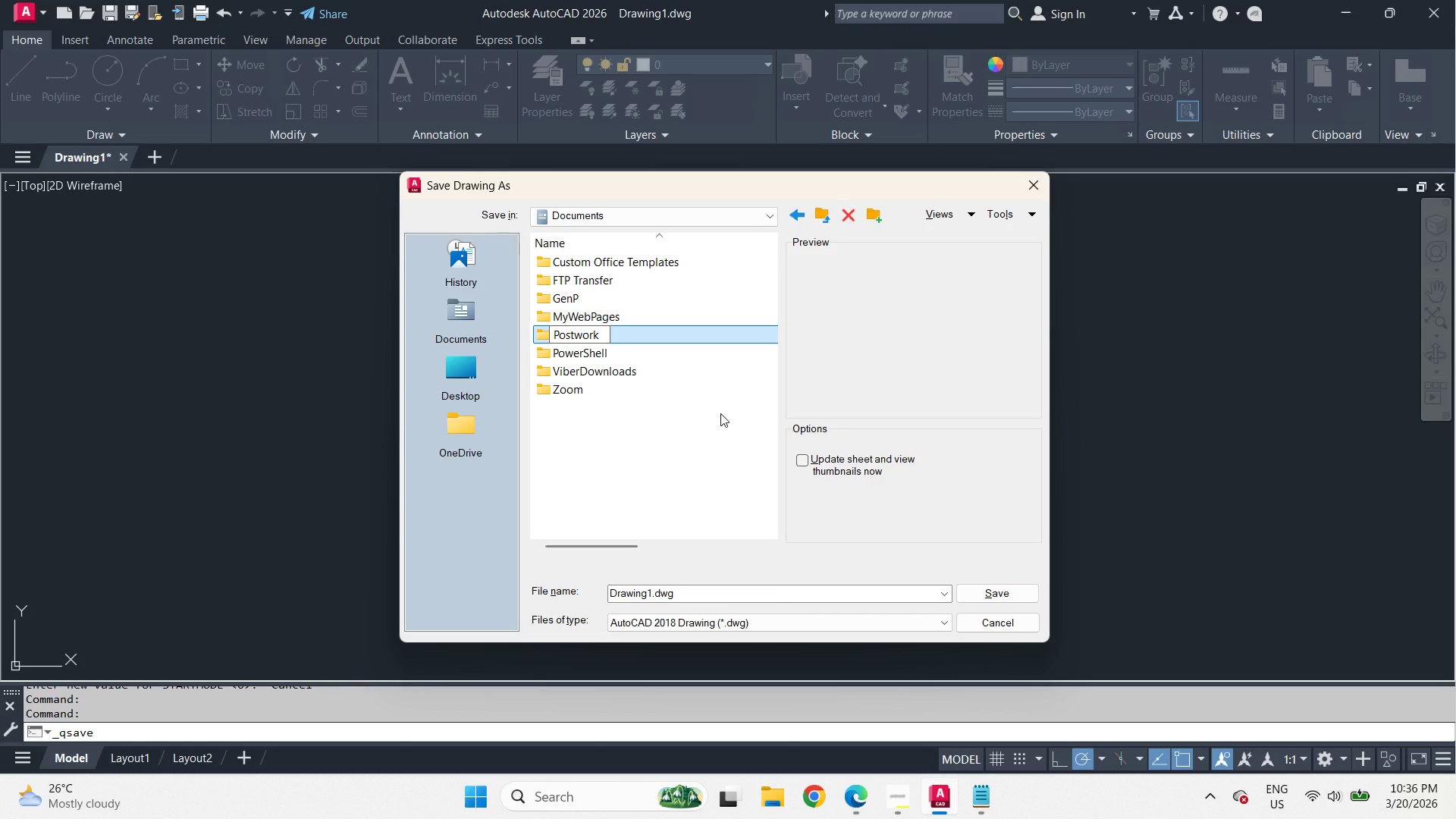 
key(Enter)
 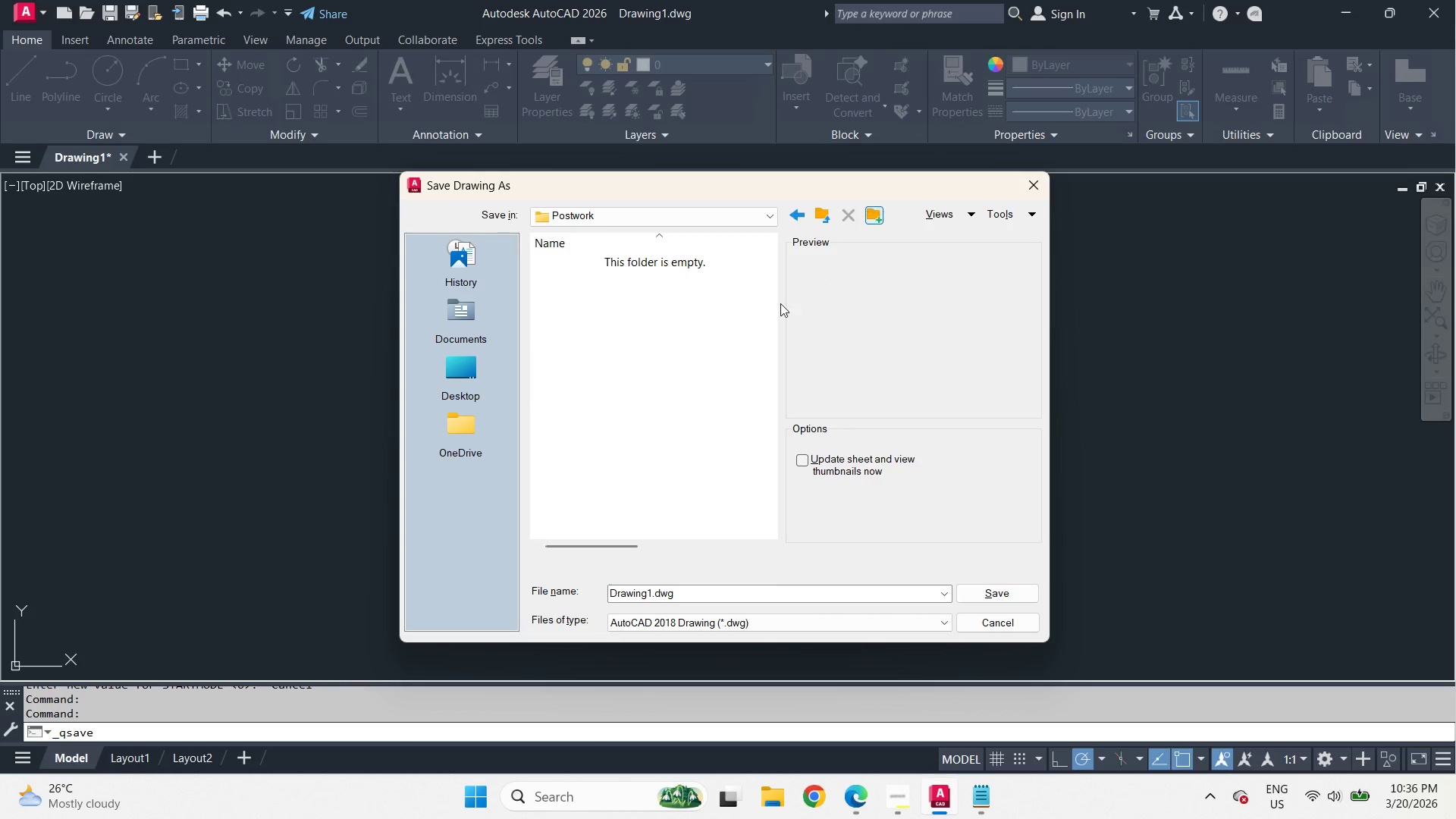 
key(Control+V)
 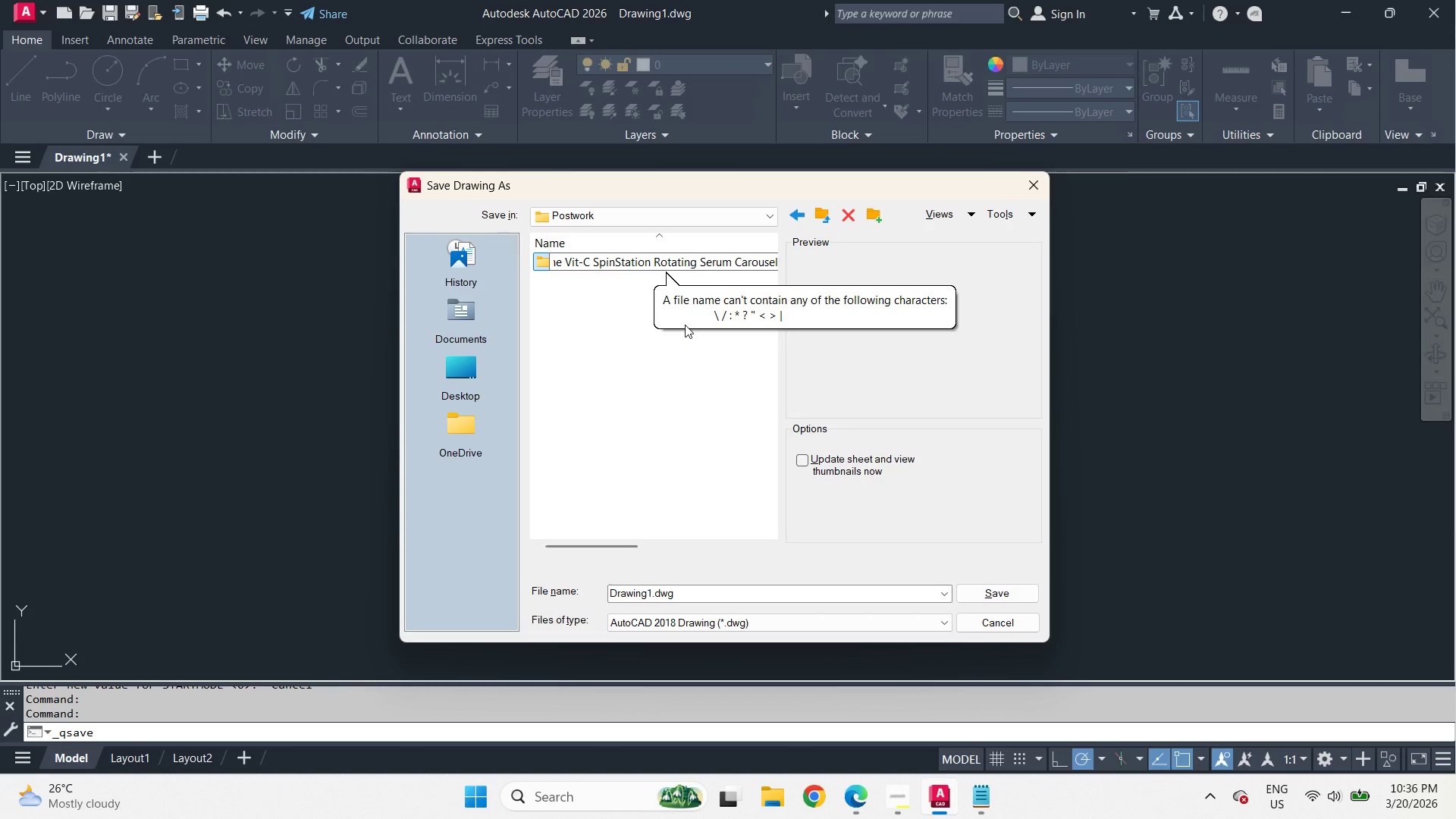 
key(Enter)
 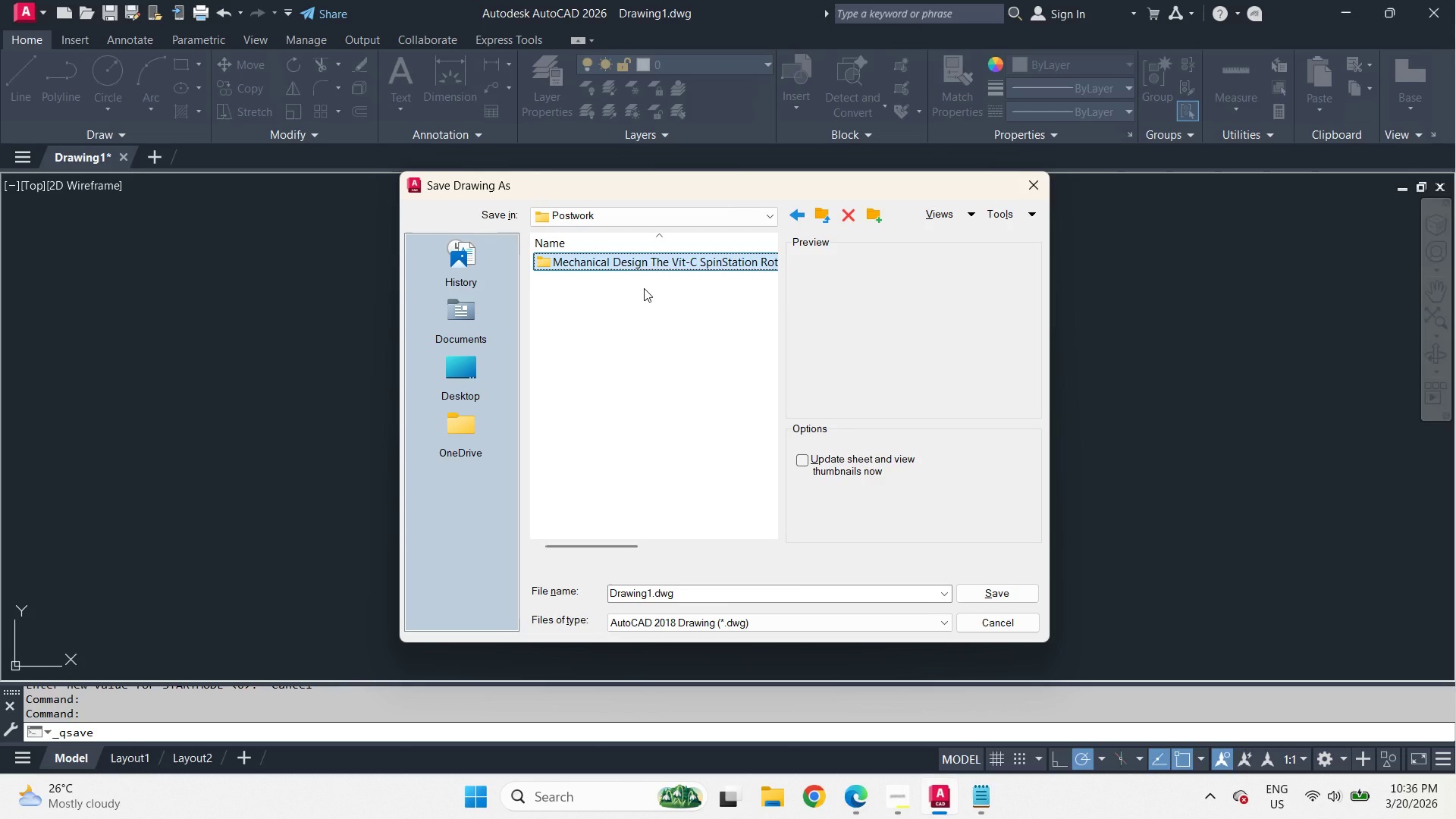 
key(Enter)
 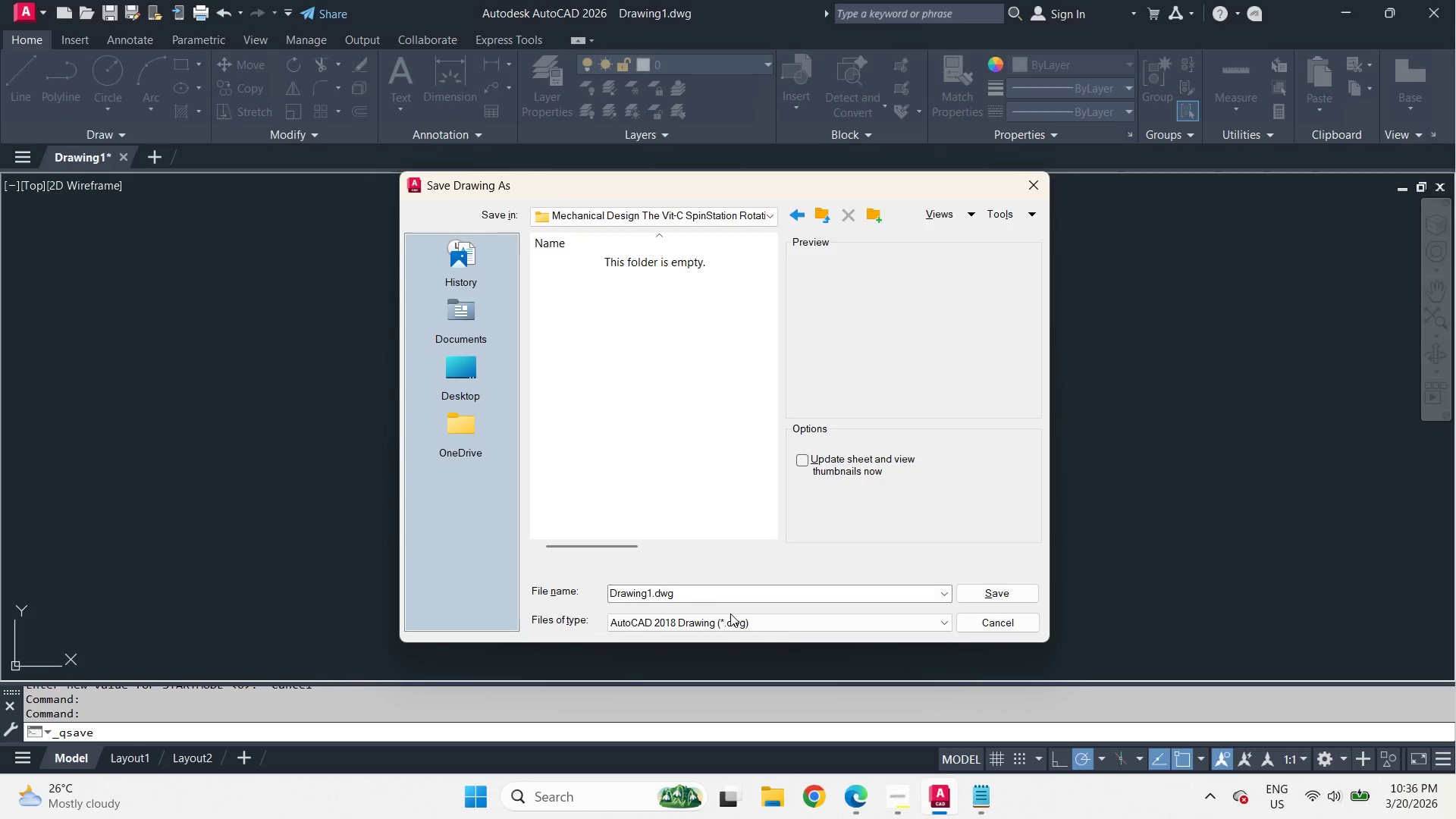 
left_click([901, 812])